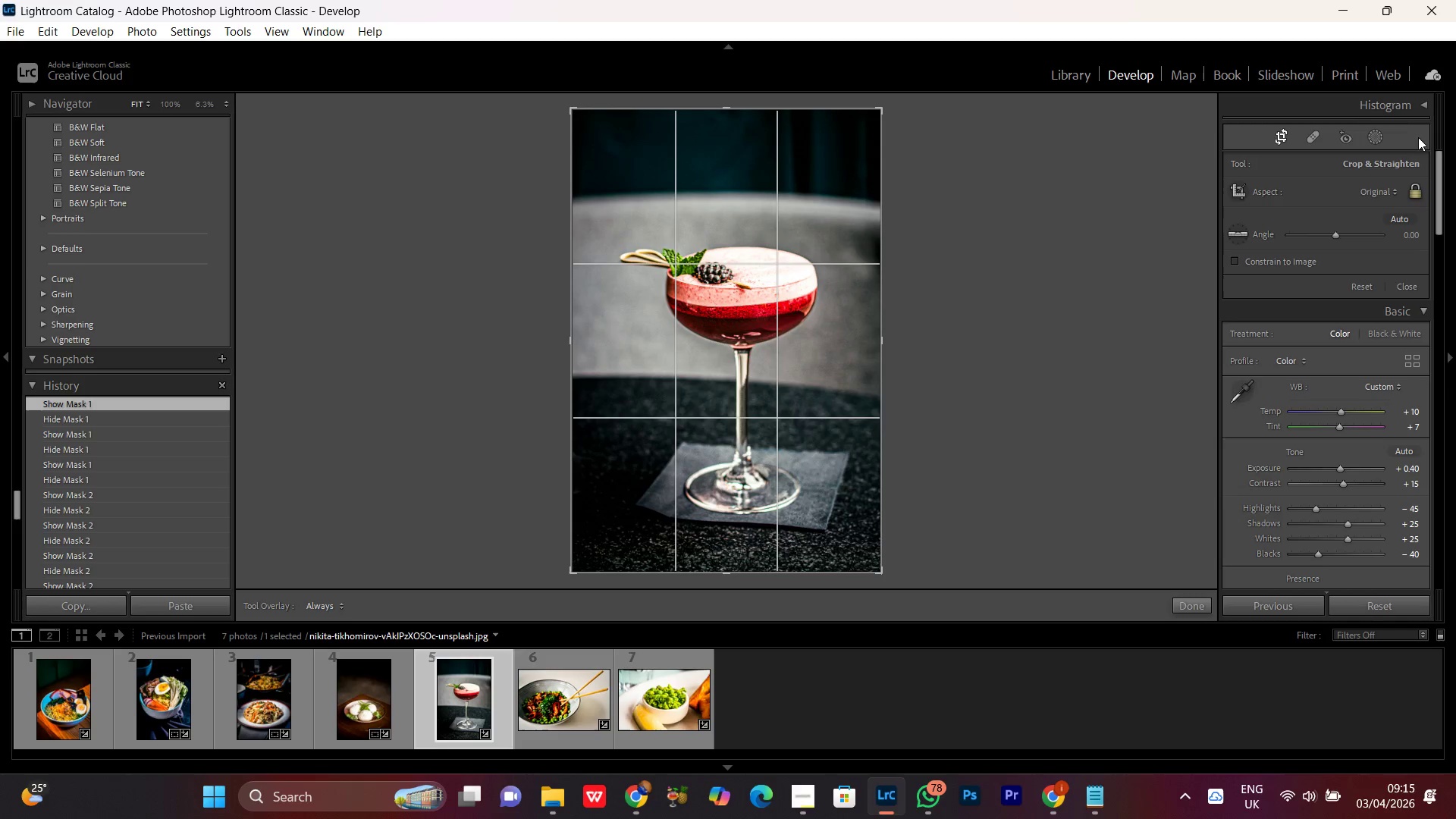 
left_click([1389, 188])
 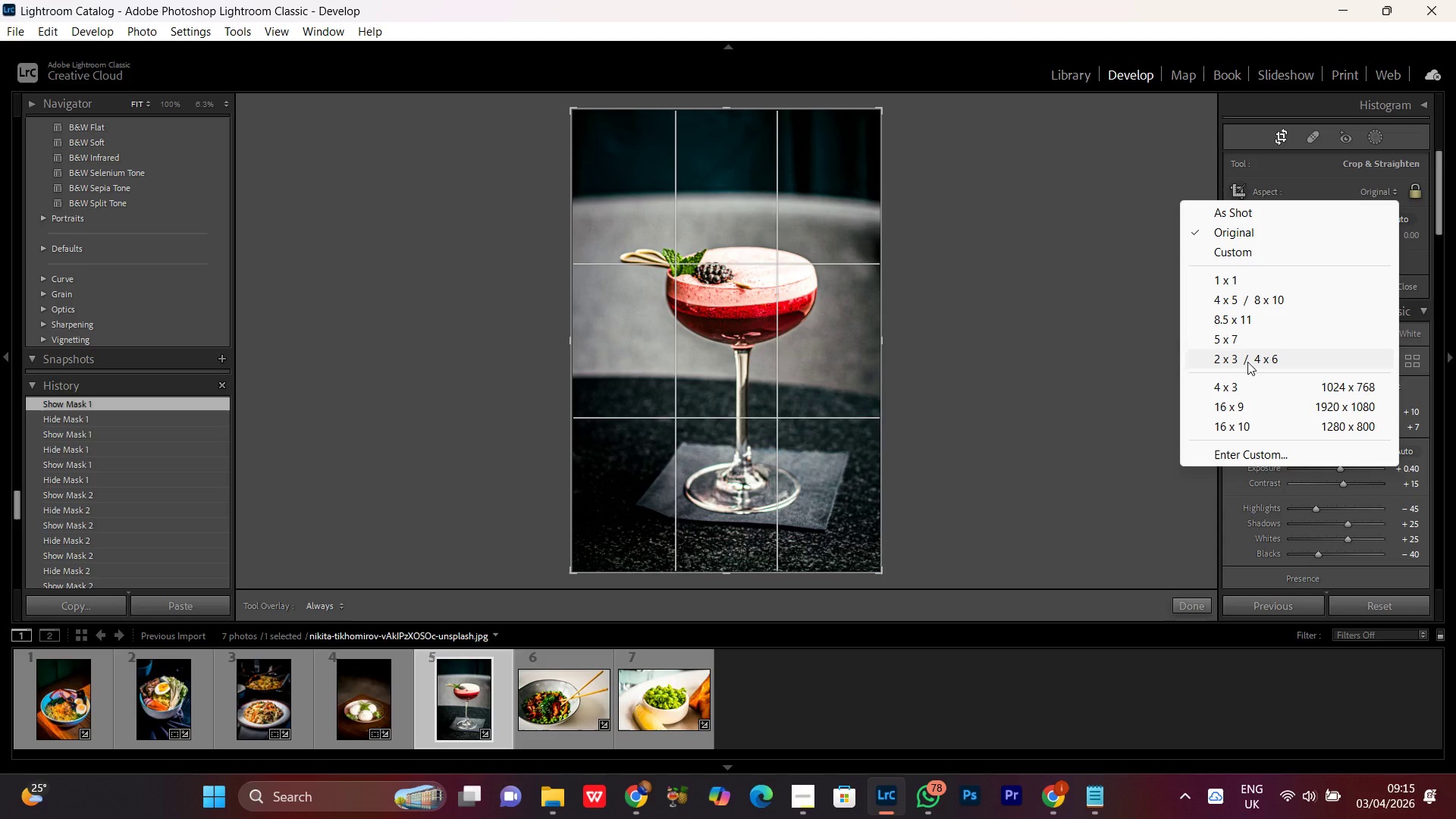 
left_click([1247, 362])
 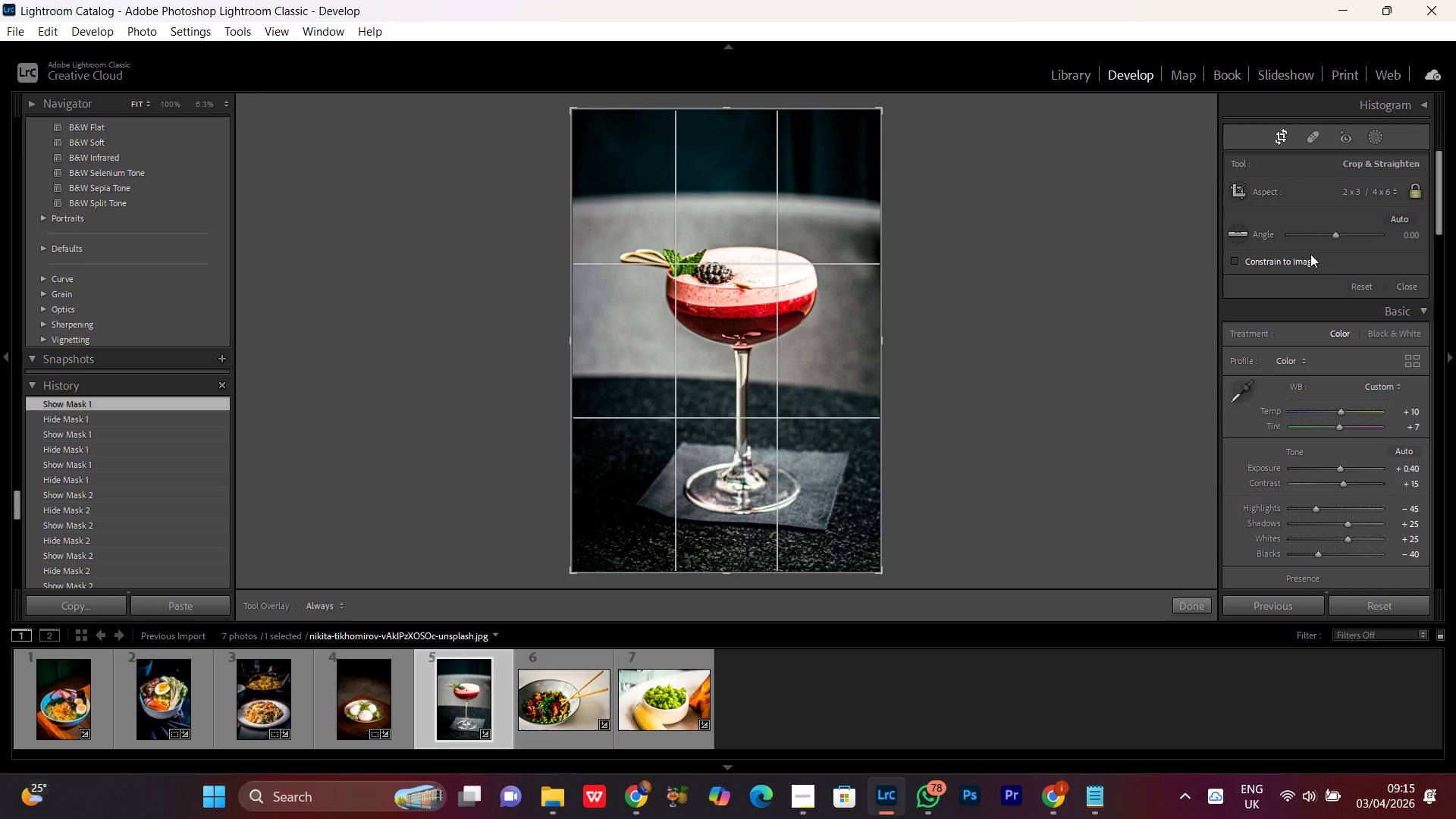 
left_click([1363, 190])
 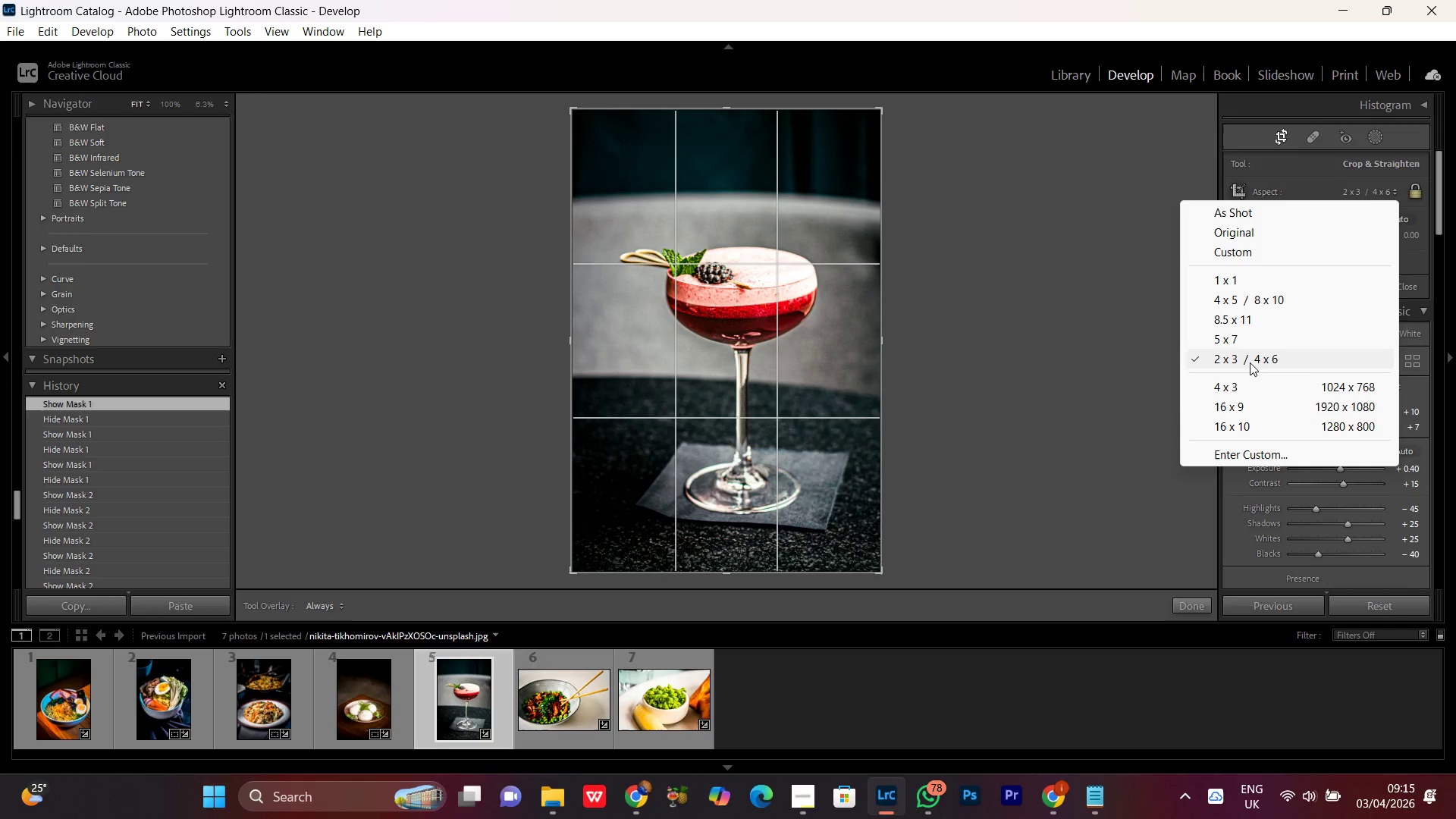 
left_click_drag(start_coordinate=[1247, 365], to_coordinate=[1243, 363])
 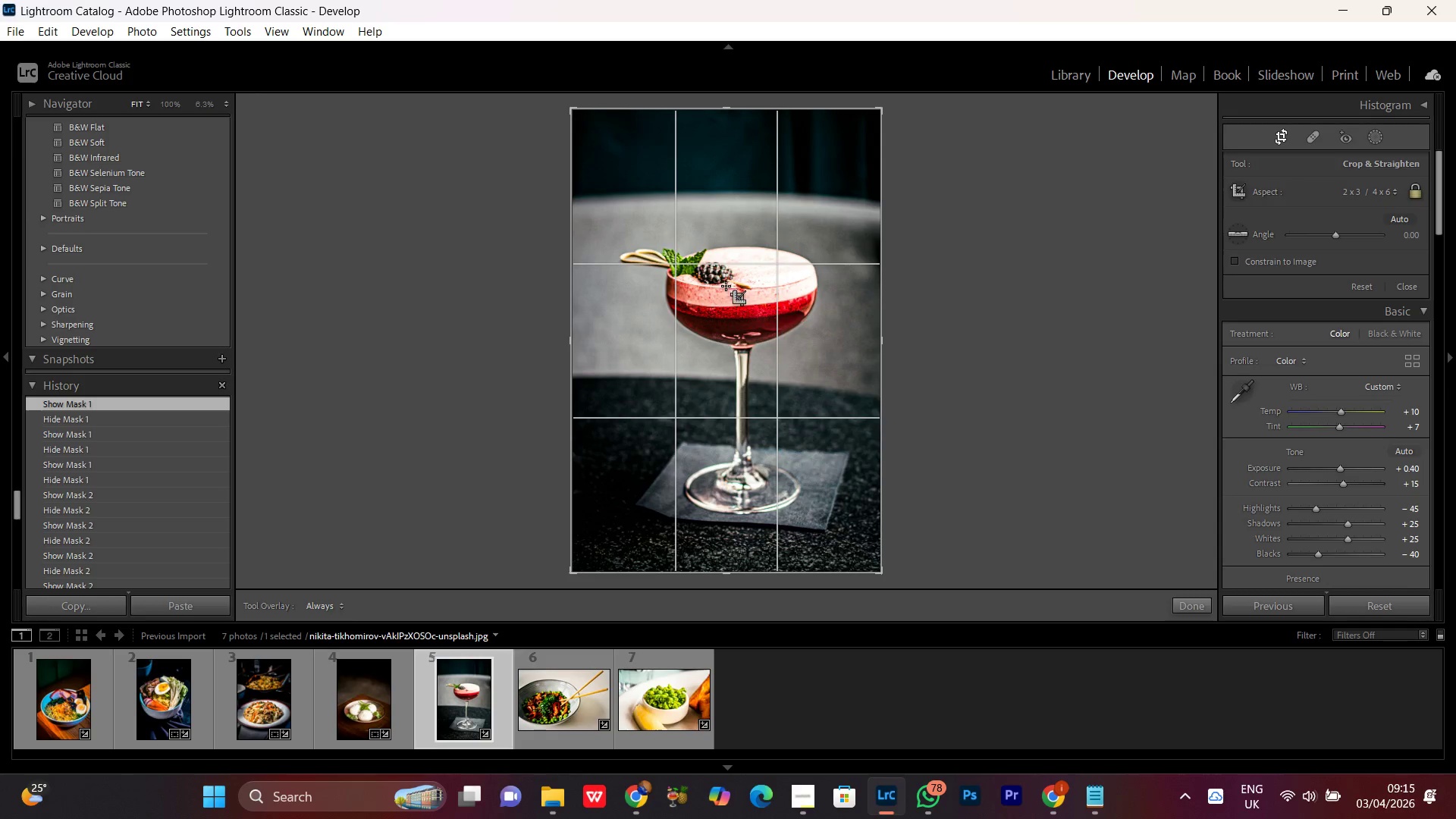 
double_click([726, 286])
 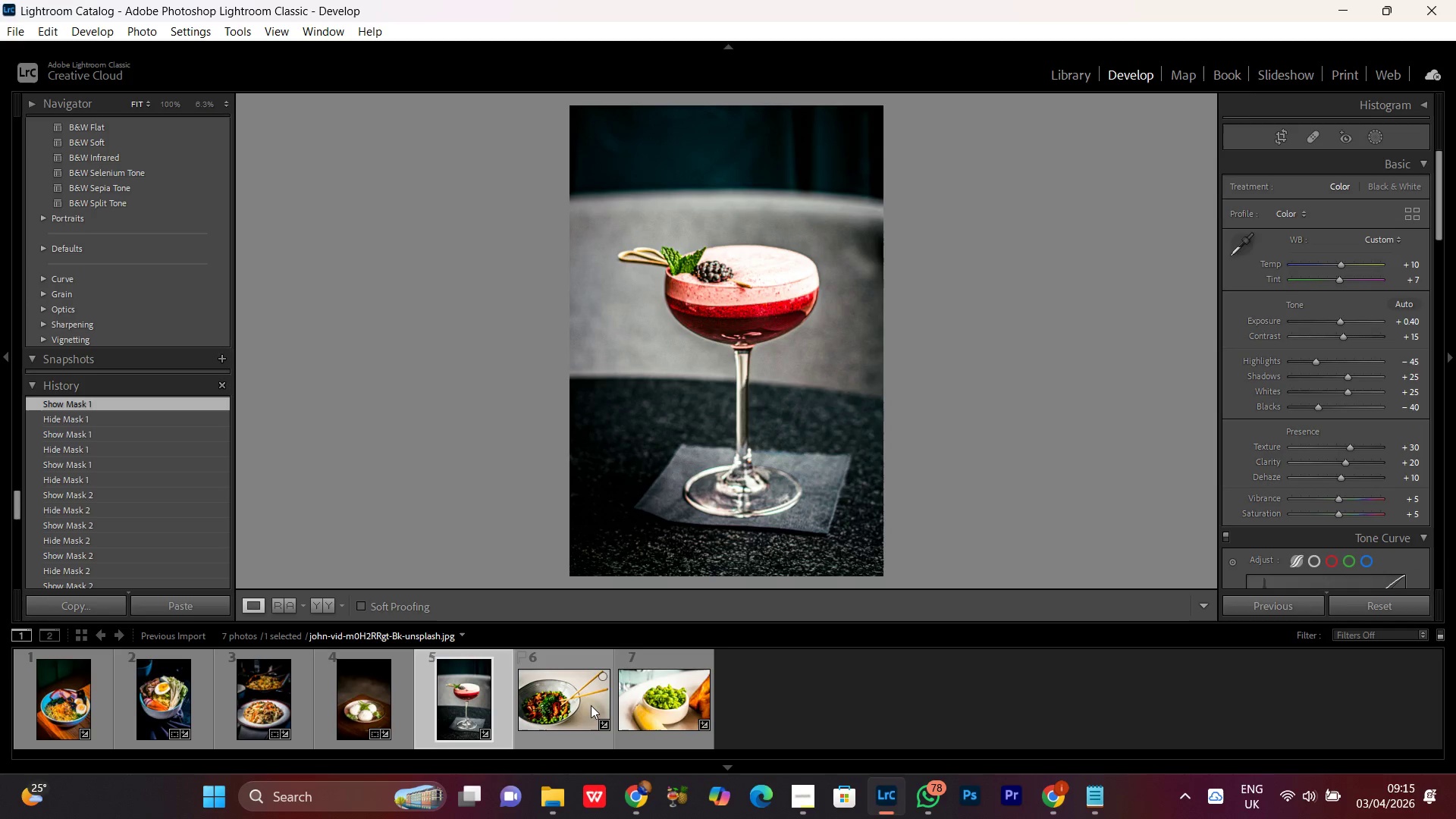 
double_click([539, 700])
 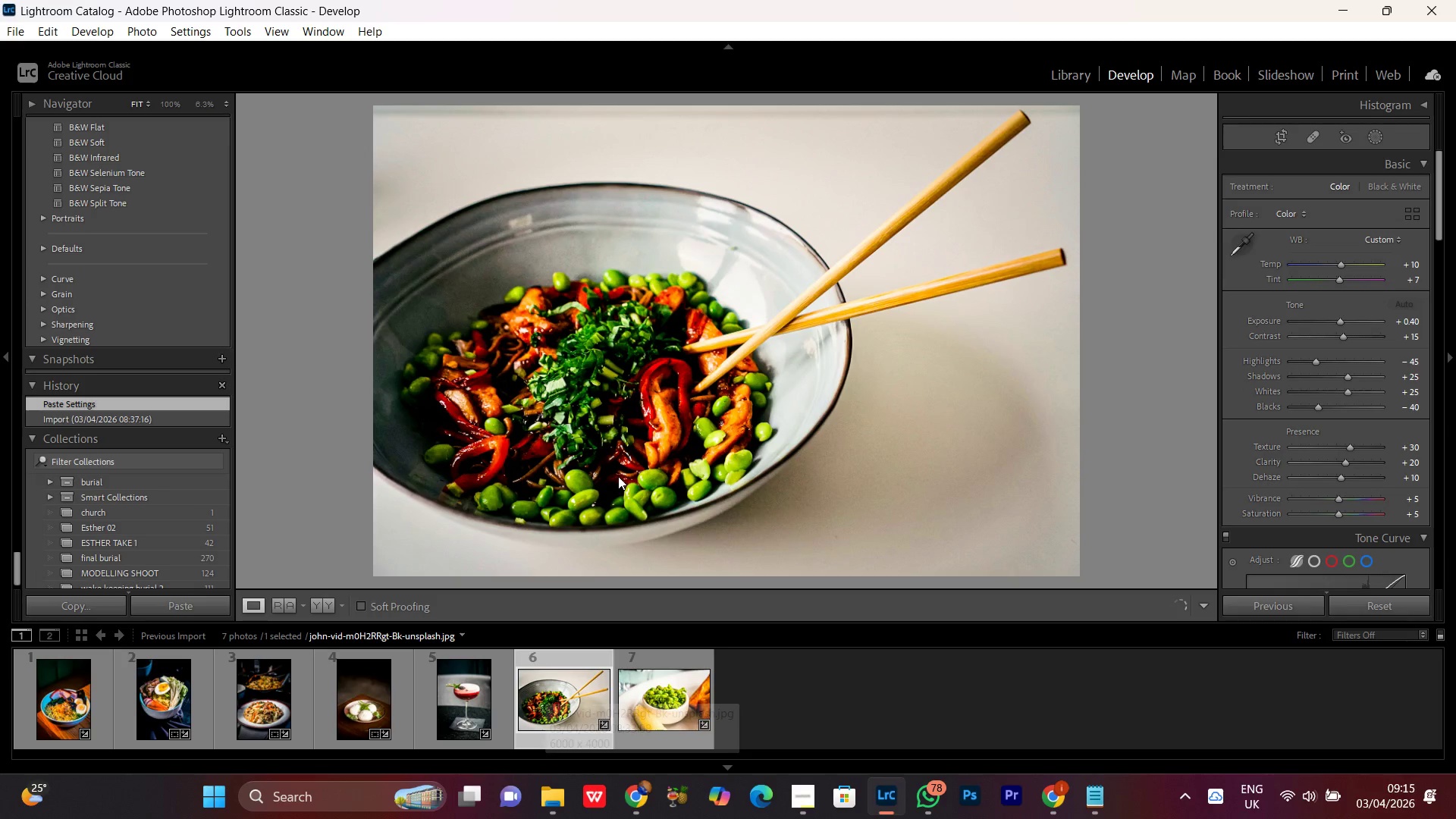 
key(R)
 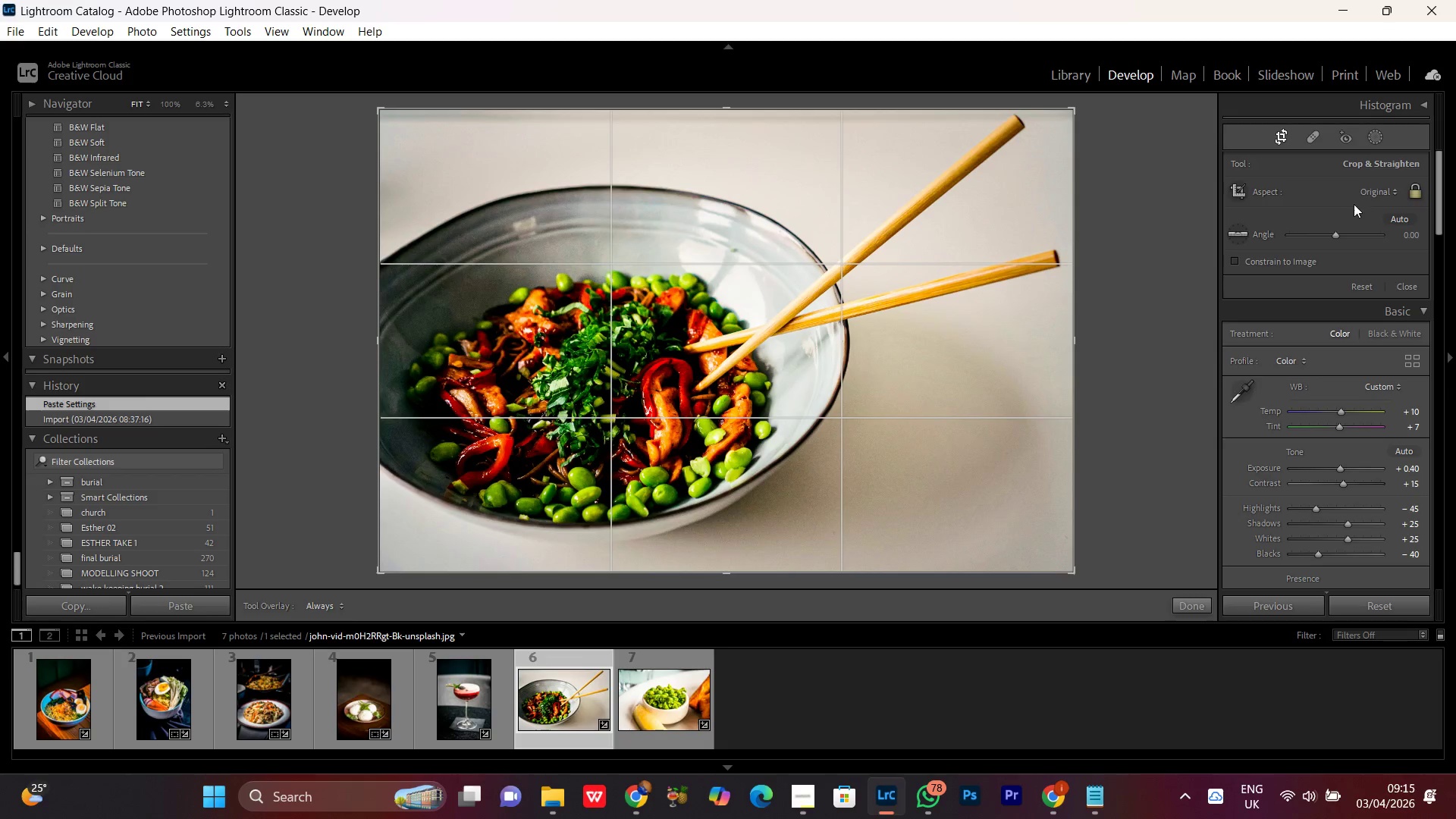 
left_click([1384, 192])
 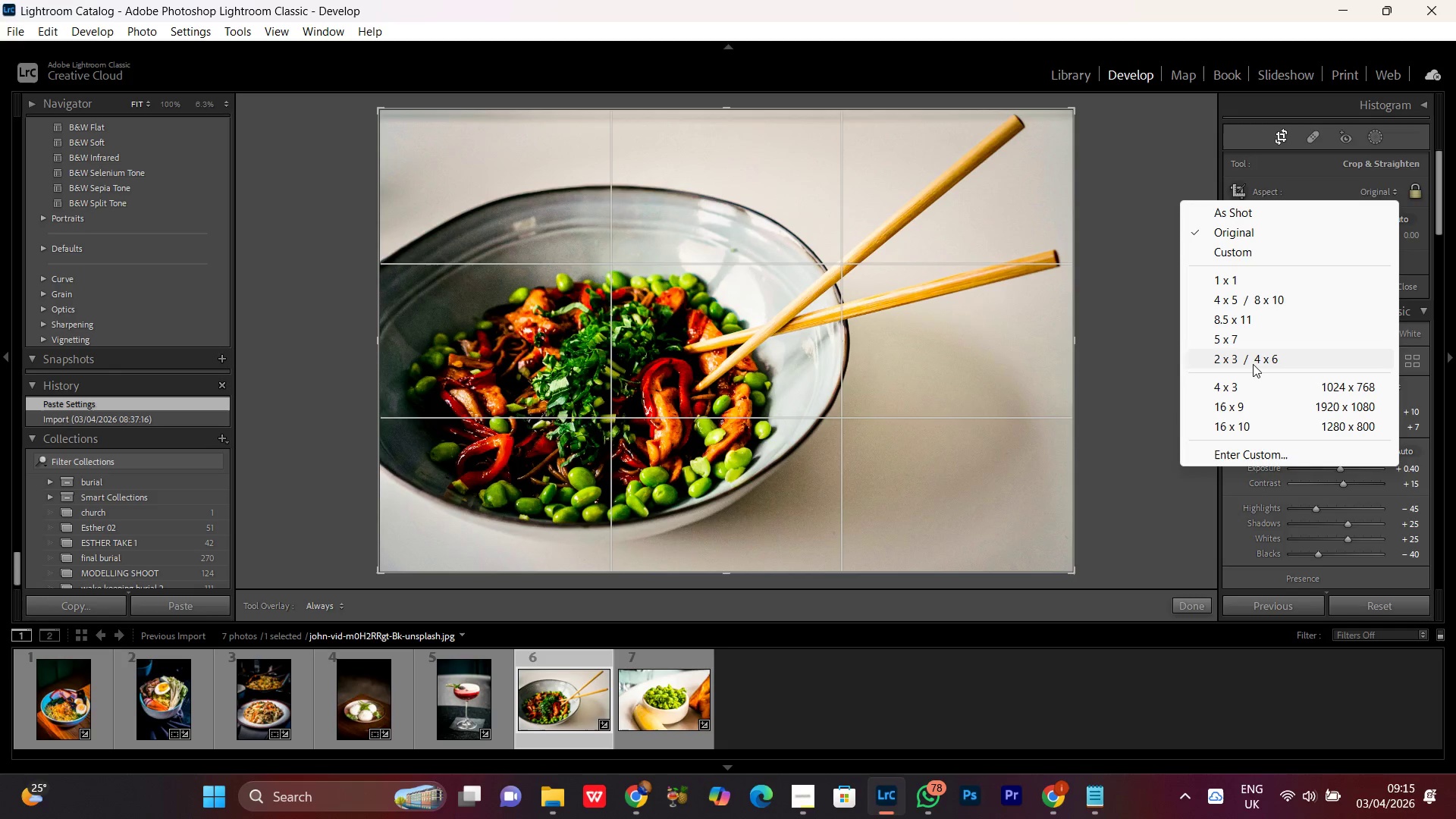 
left_click([1252, 364])
 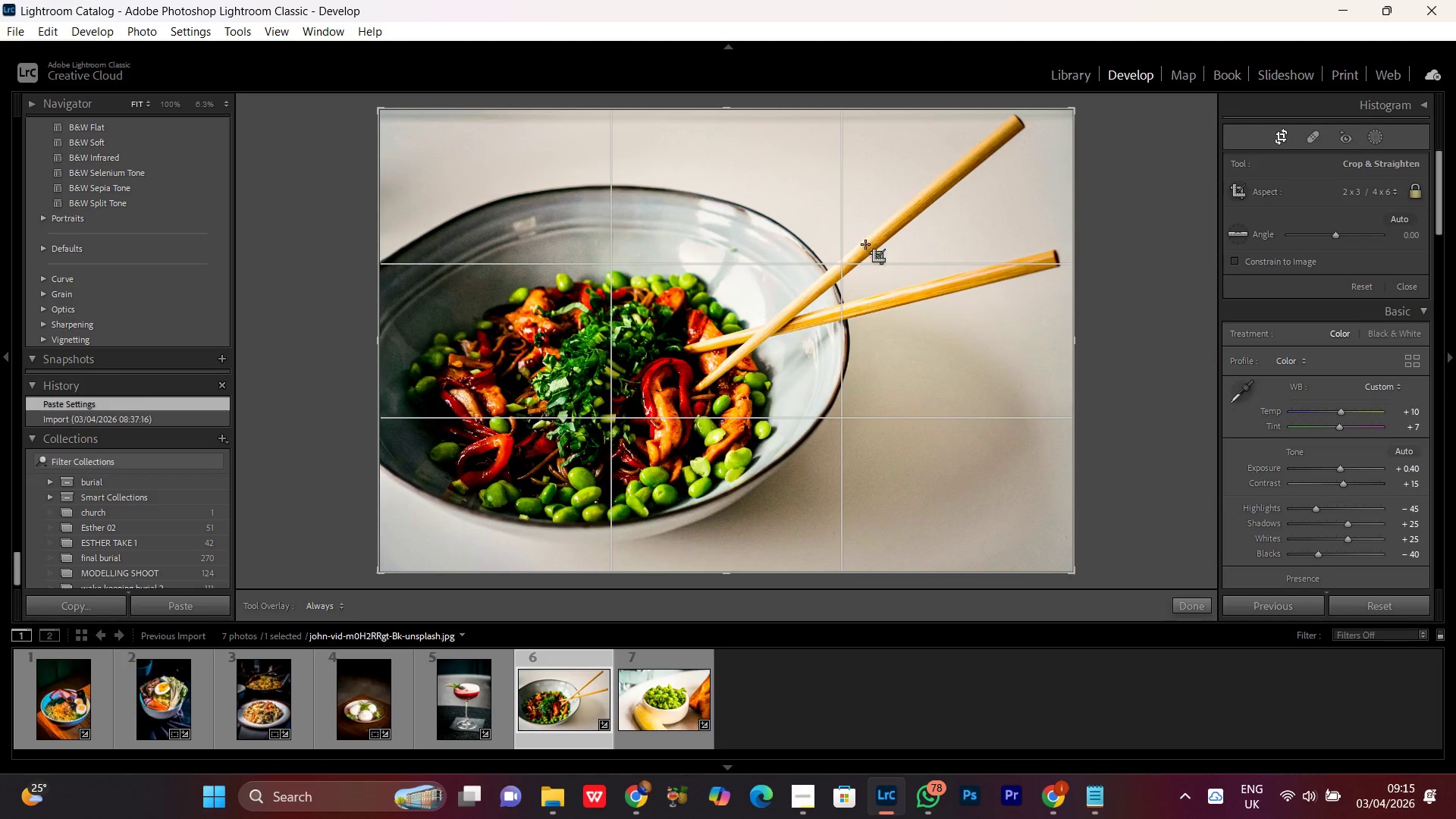 
wait(6.95)
 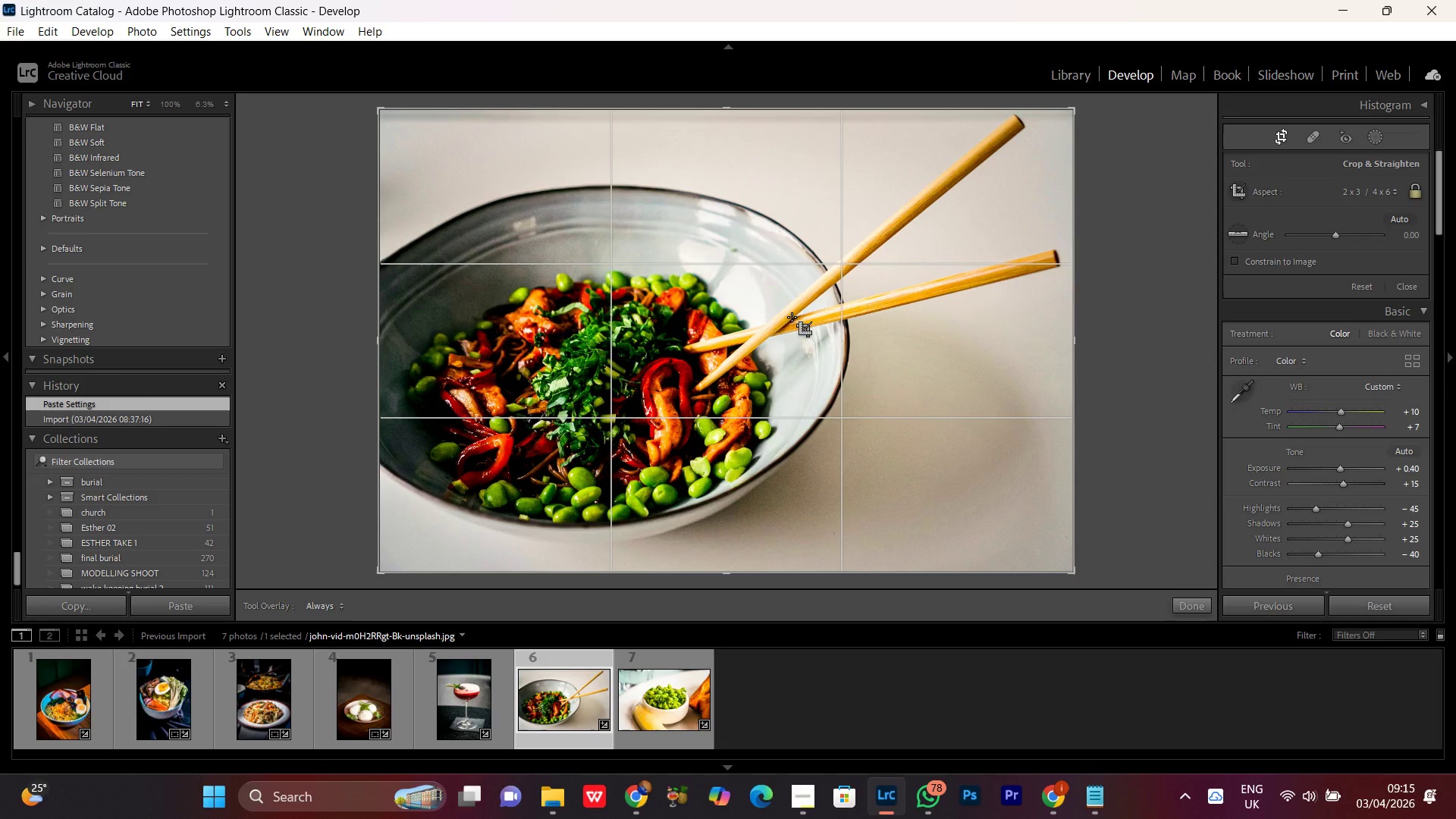 
left_click([1363, 193])
 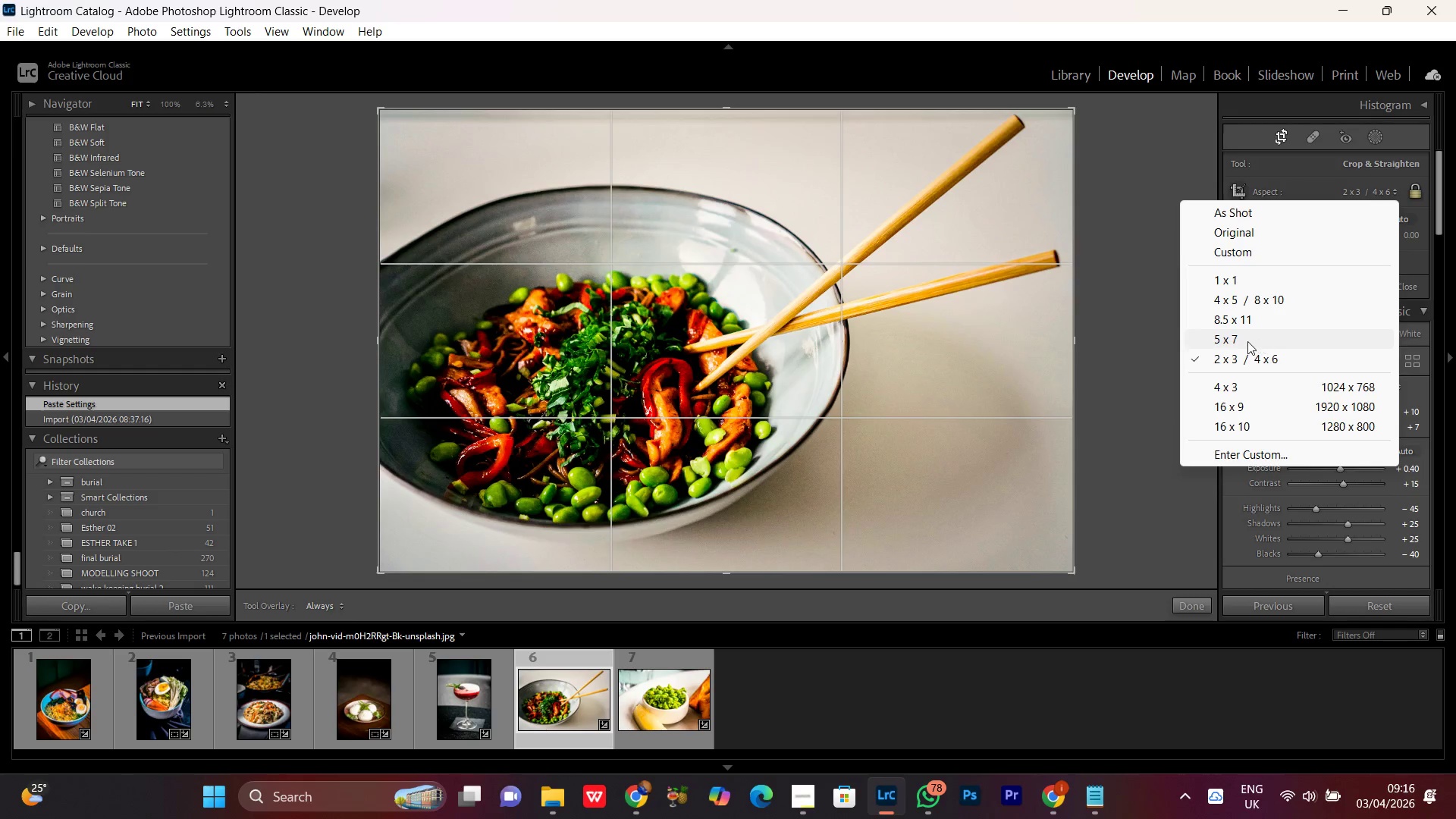 
left_click([1240, 344])
 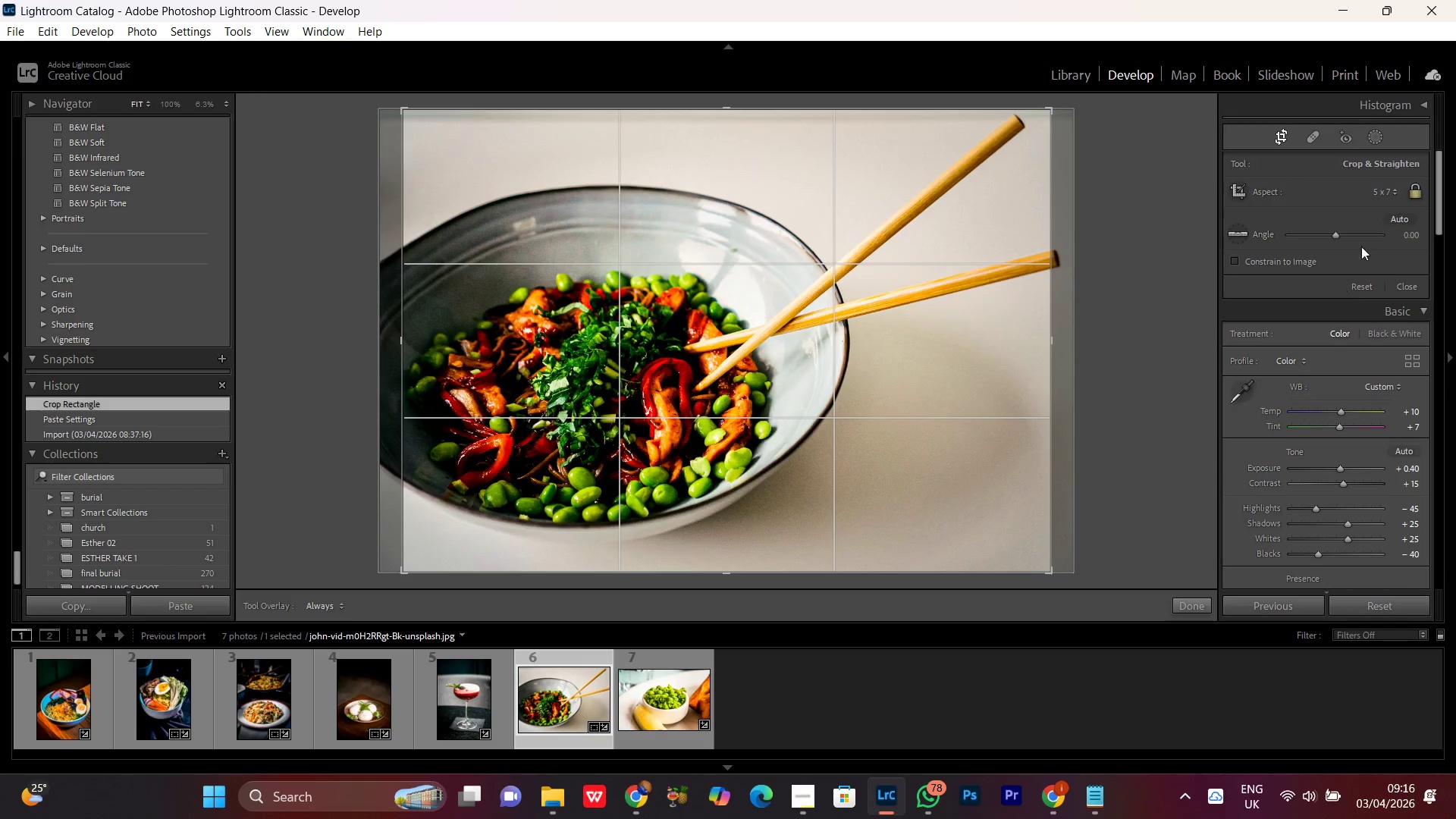 
left_click([1376, 185])
 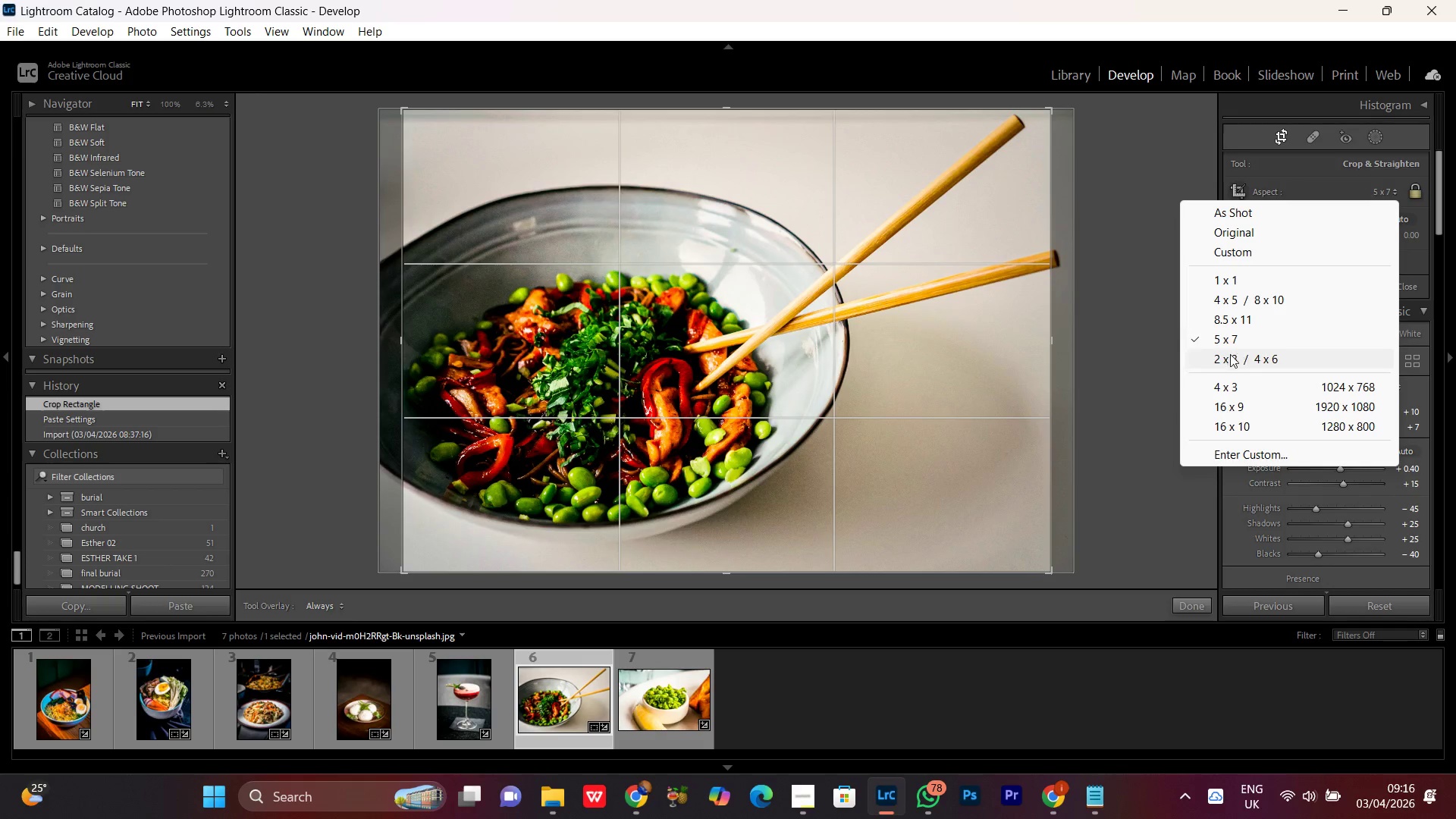 
left_click([1231, 353])
 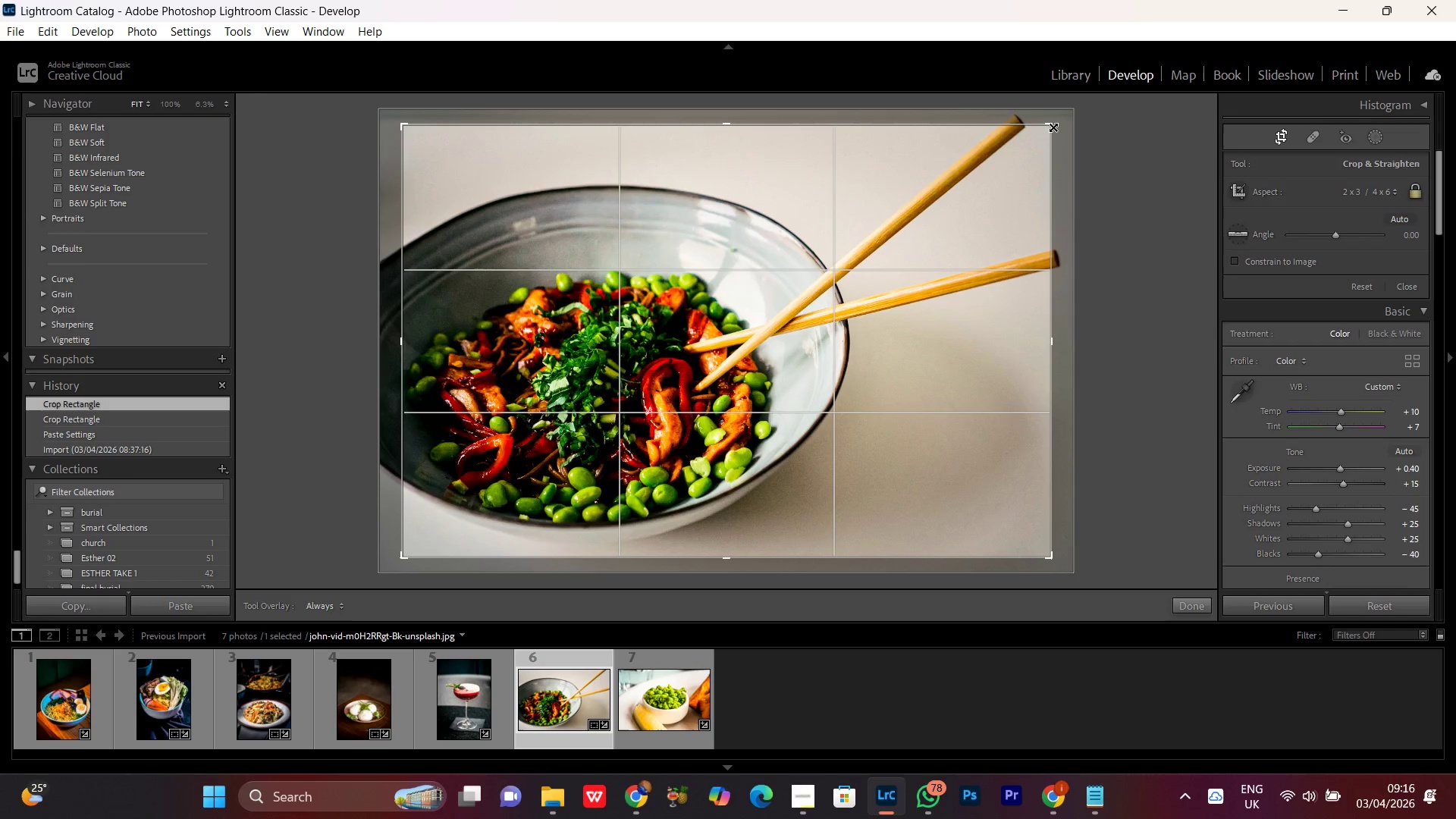 
left_click_drag(start_coordinate=[1051, 126], to_coordinate=[1068, 117])
 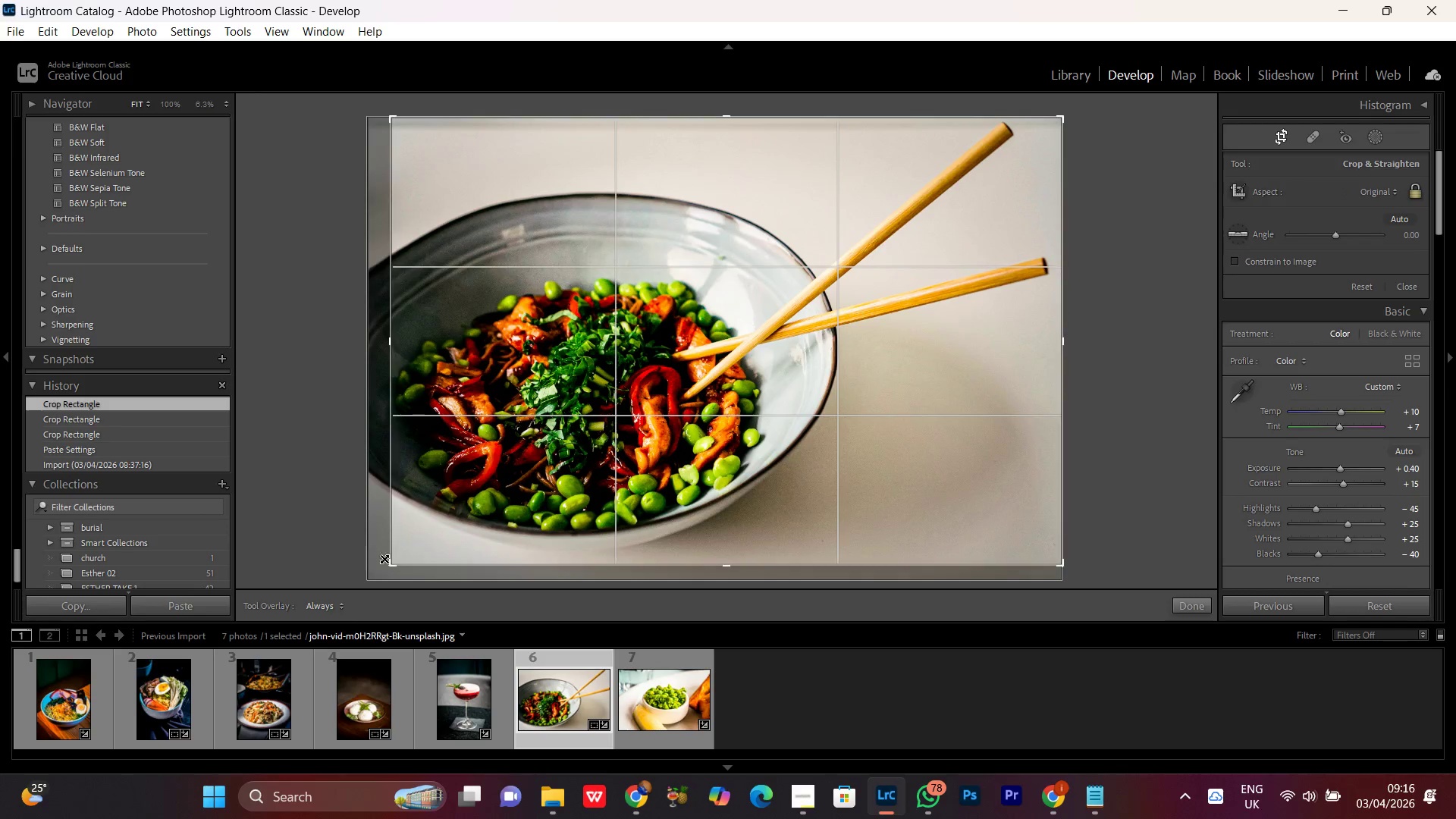 
left_click_drag(start_coordinate=[394, 569], to_coordinate=[350, 601])
 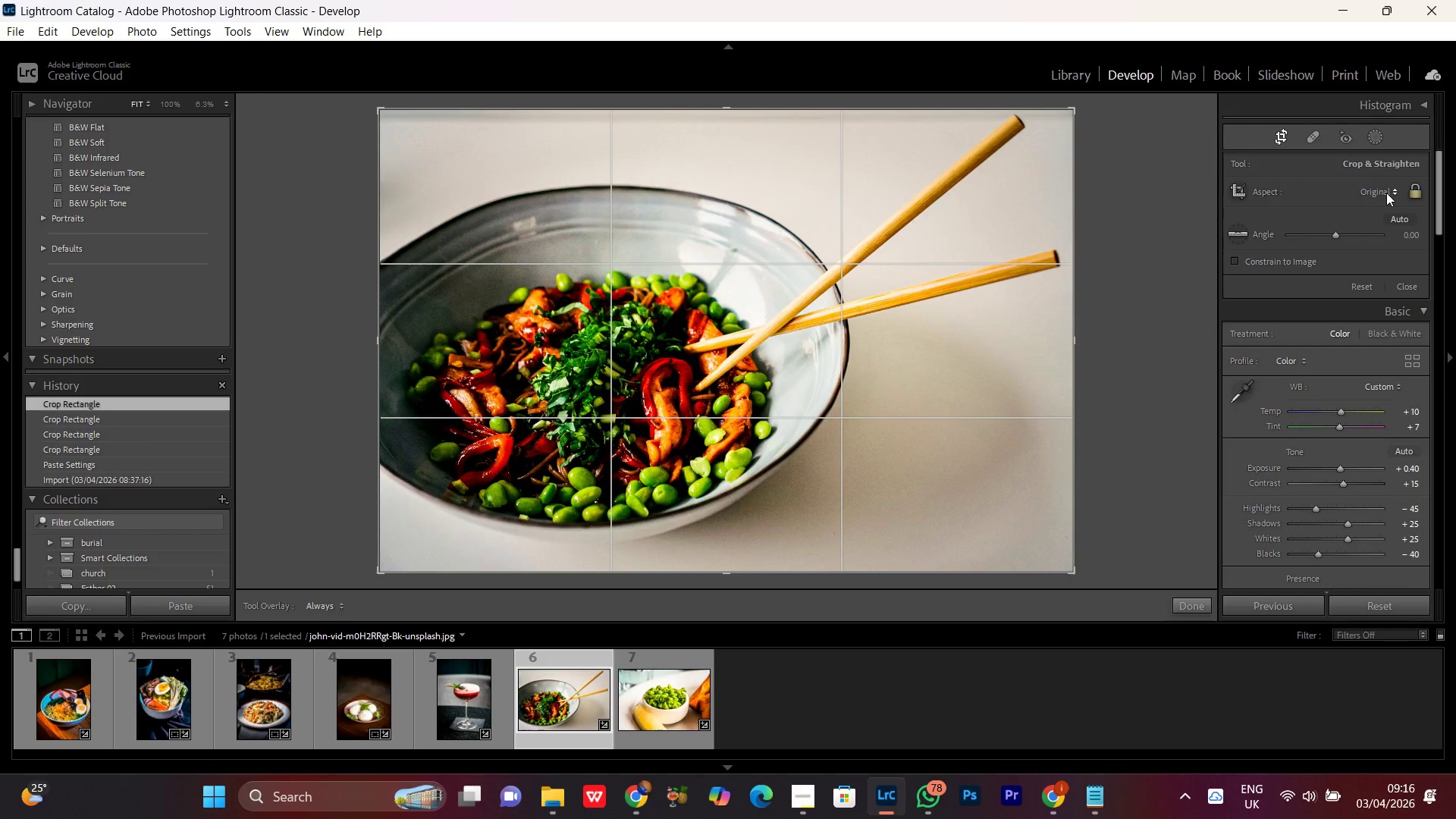 
left_click([1371, 140])
 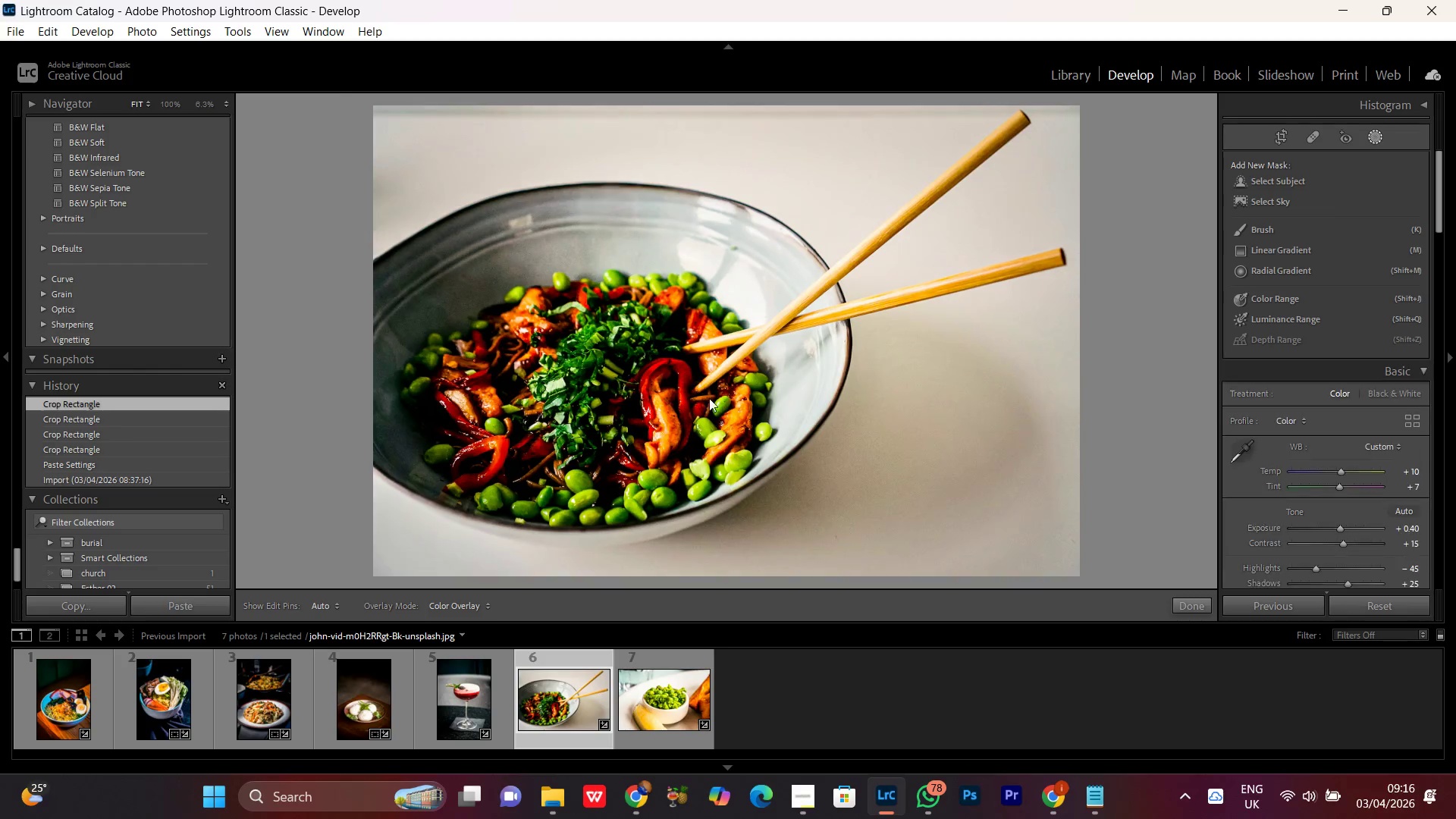 
left_click([644, 375])
 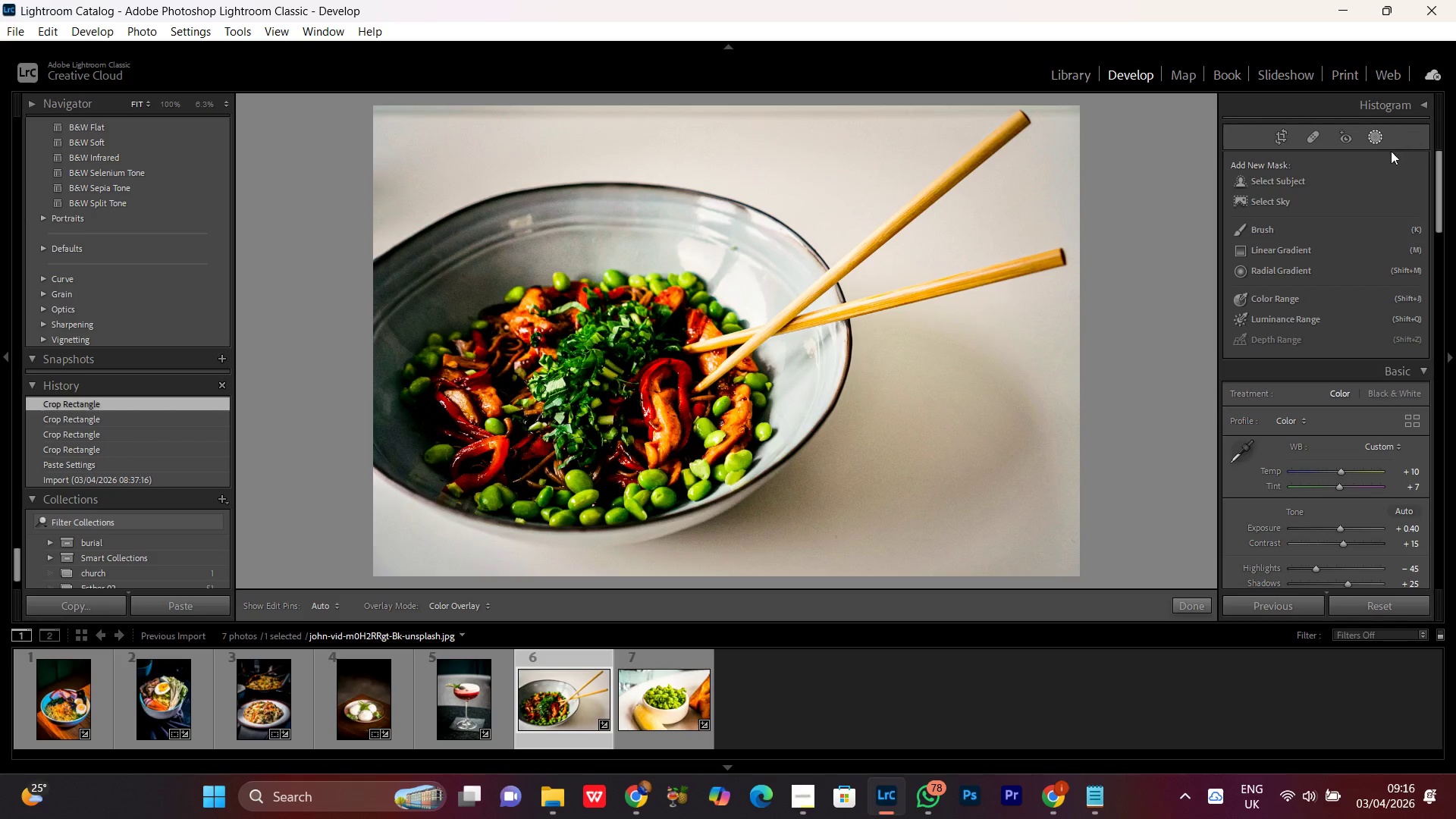 
left_click([1282, 181])
 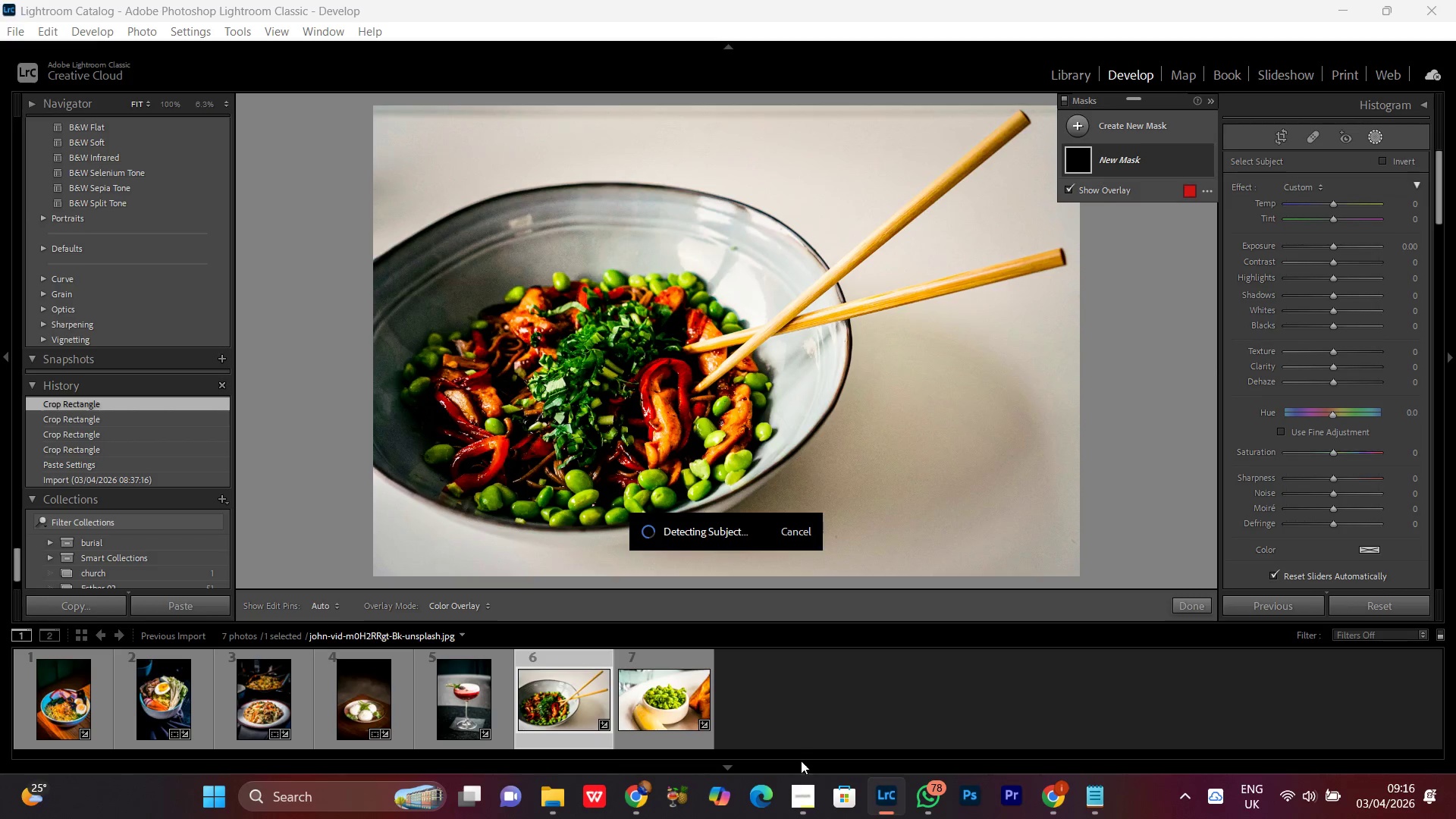 
left_click([799, 785])